 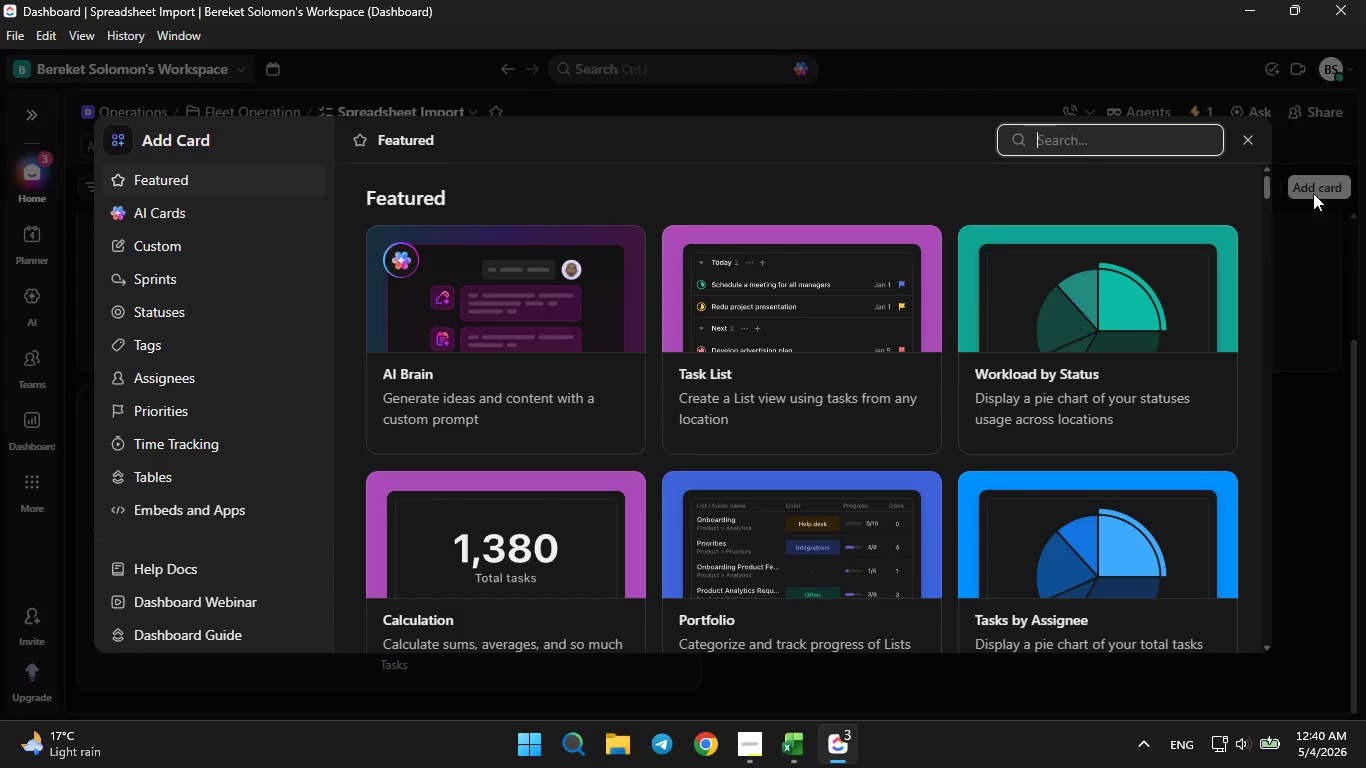 
type(text)
 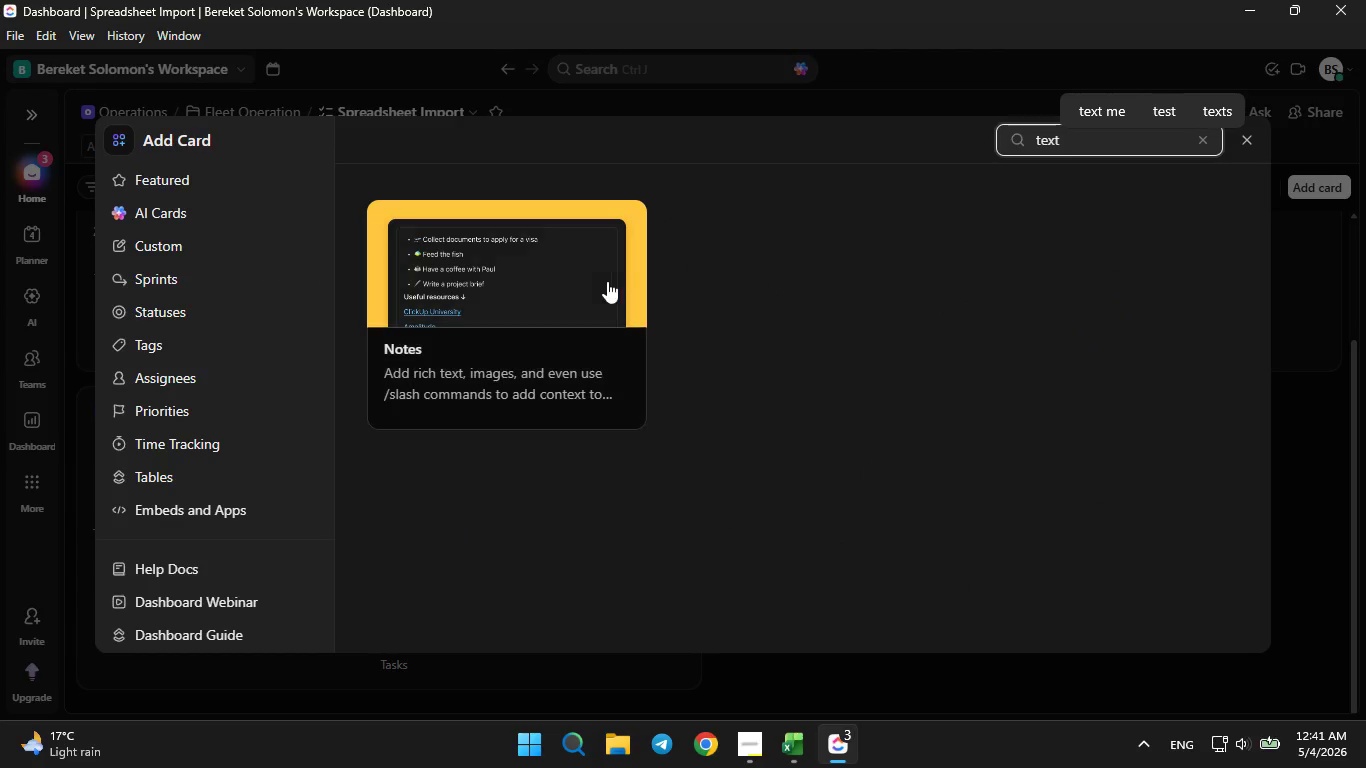 
left_click([595, 283])
 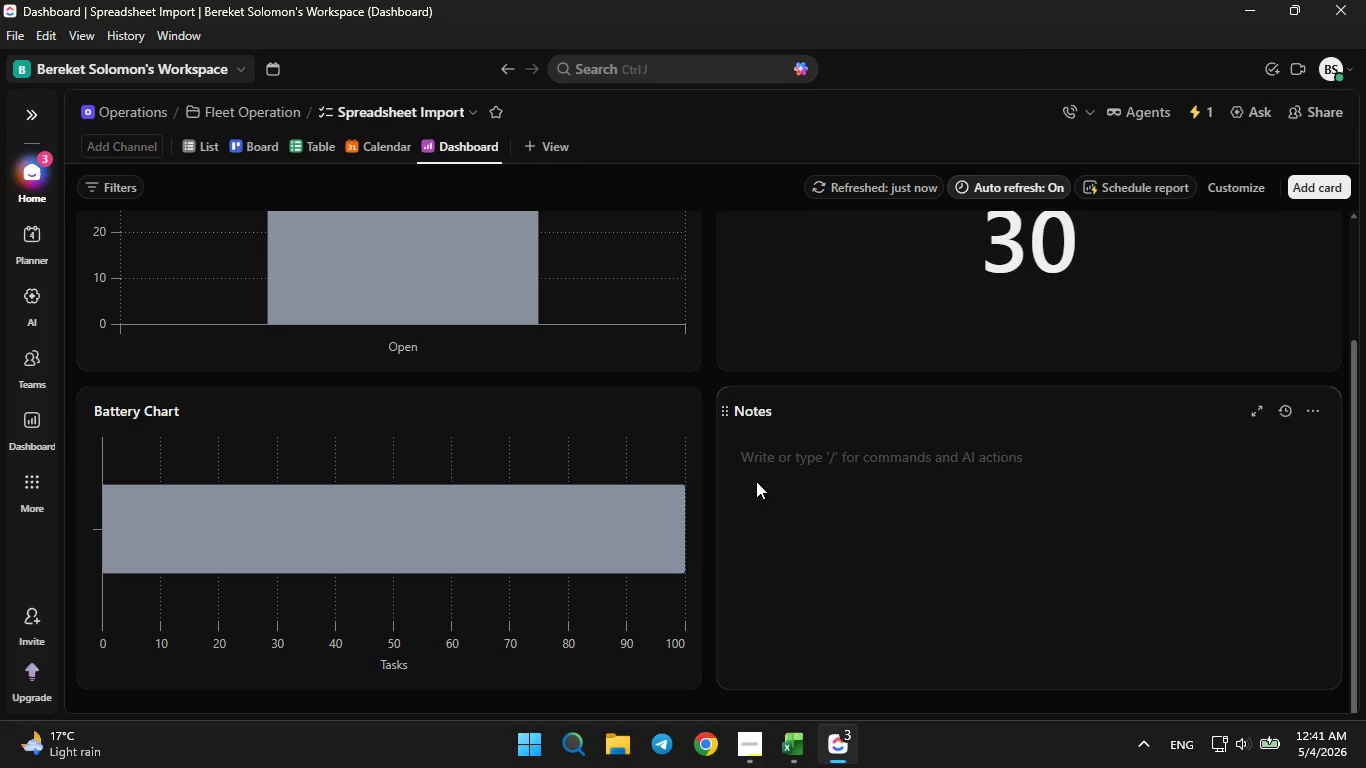 
scroll: coordinate [773, 516], scroll_direction: up, amount: 3.0
 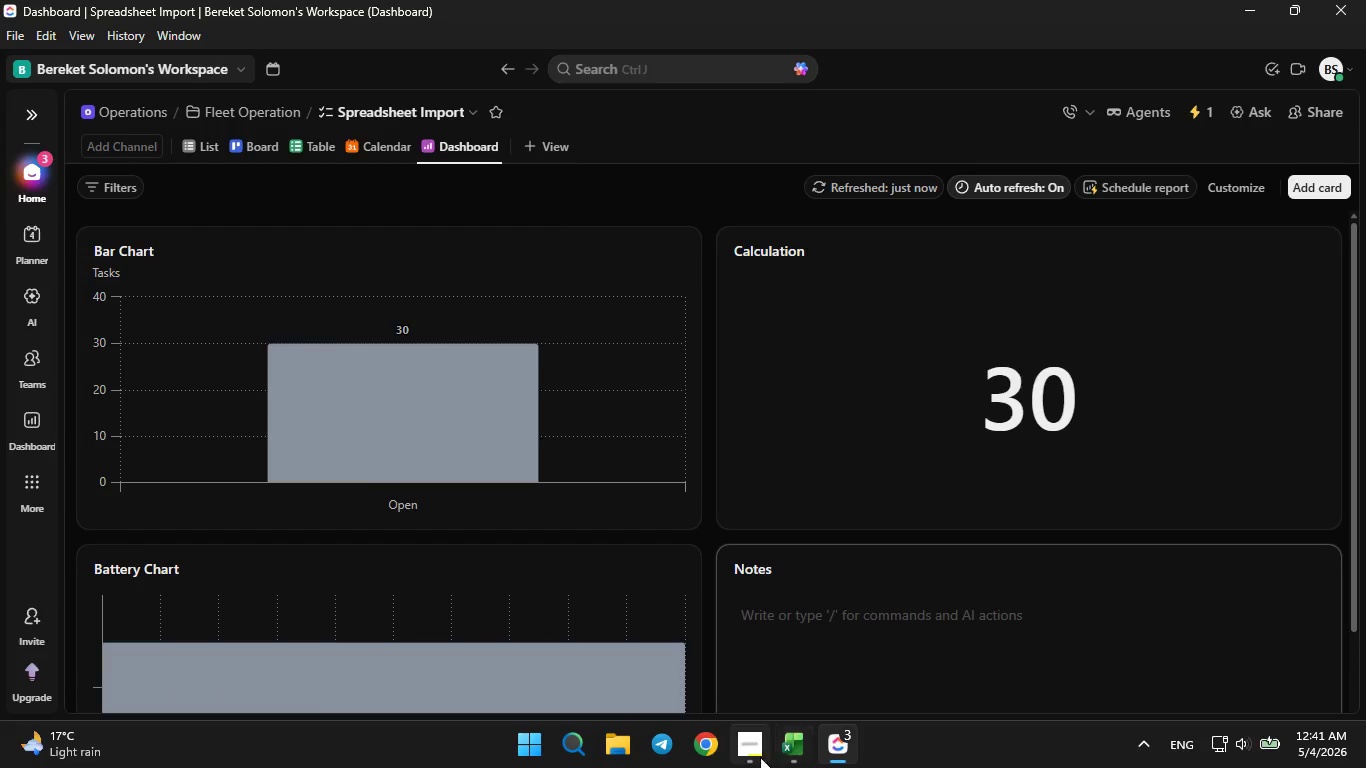 
left_click([754, 760])